 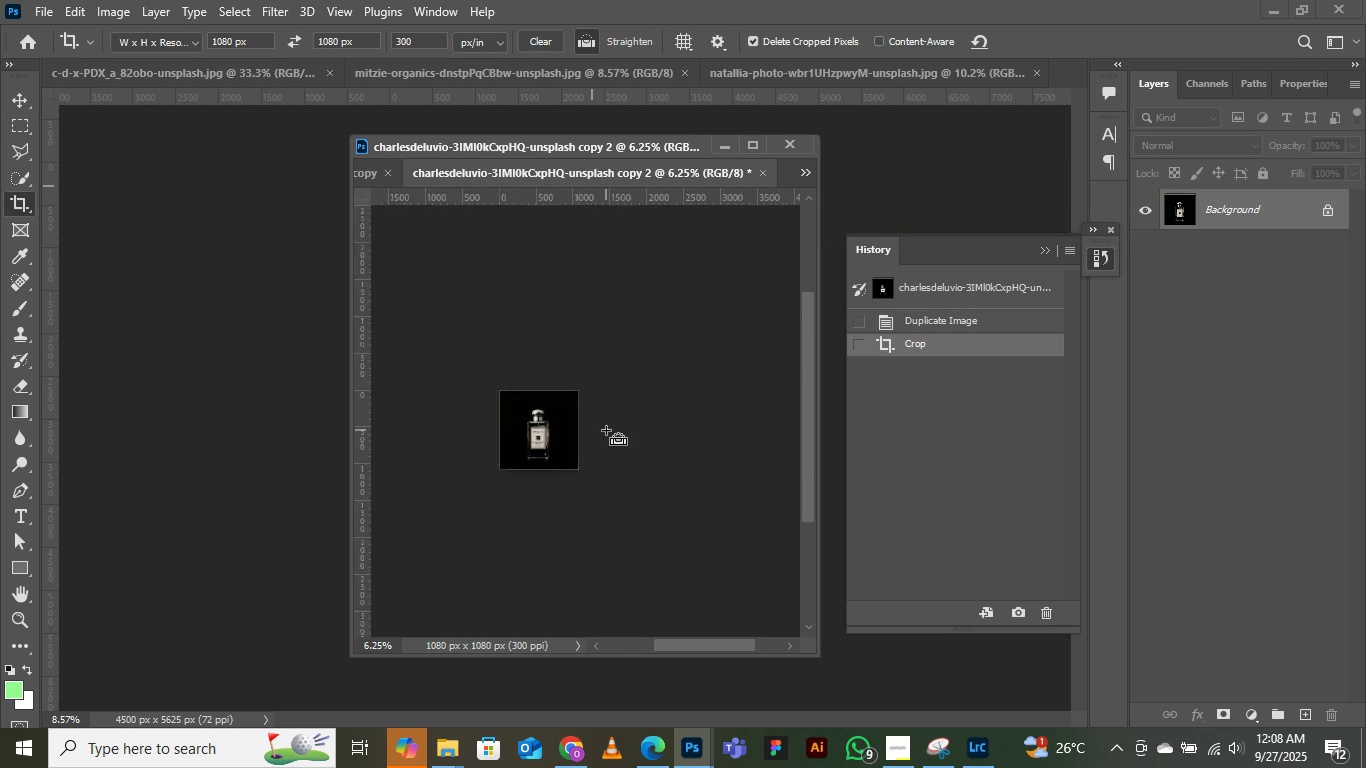 
key(Control+Equal)
 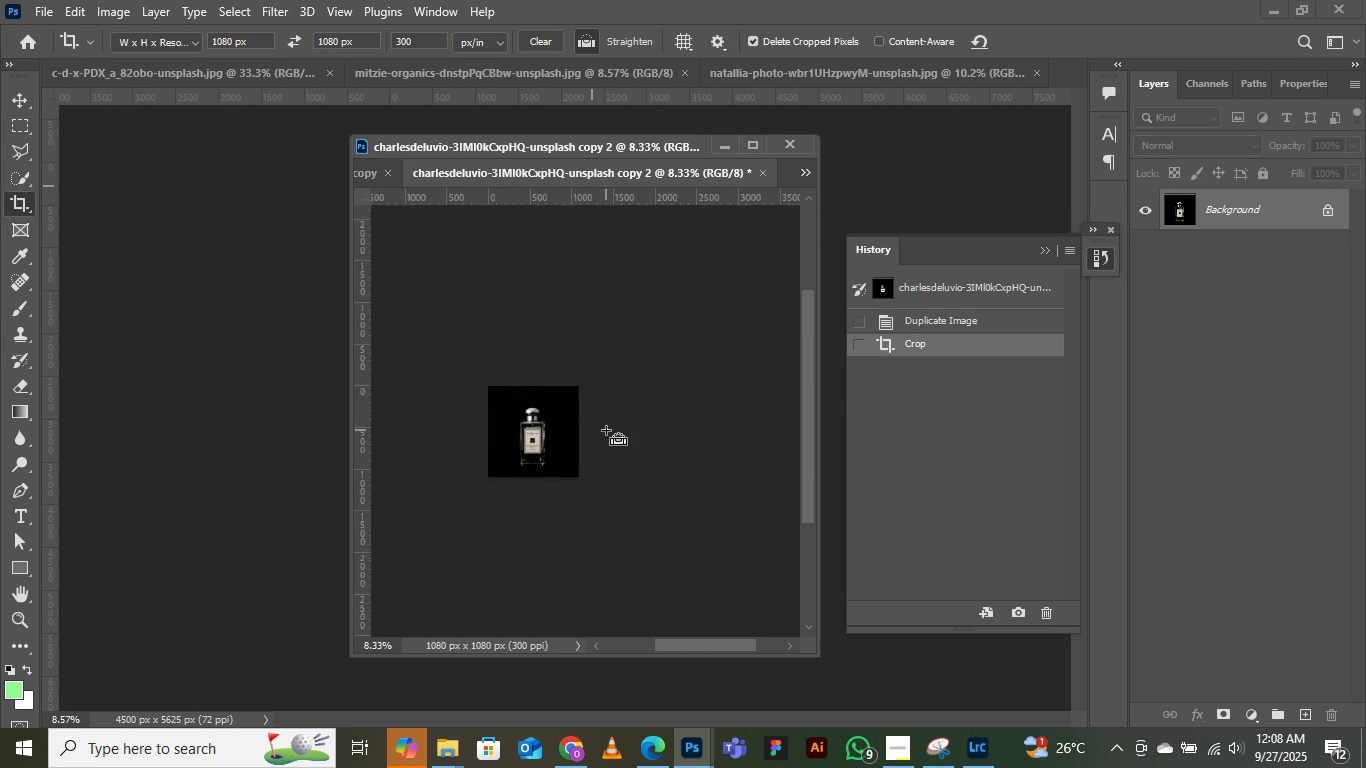 
key(Control+Equal)
 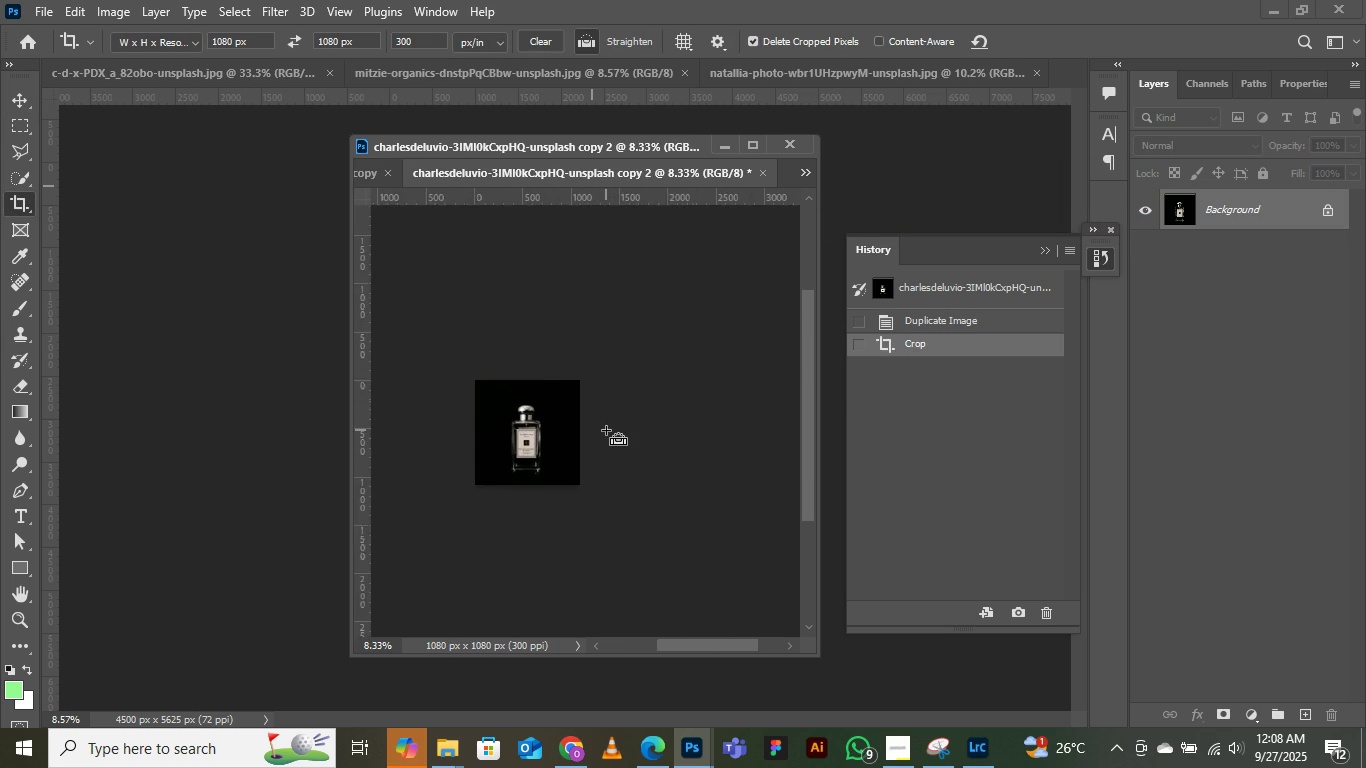 
key(Control+Equal)
 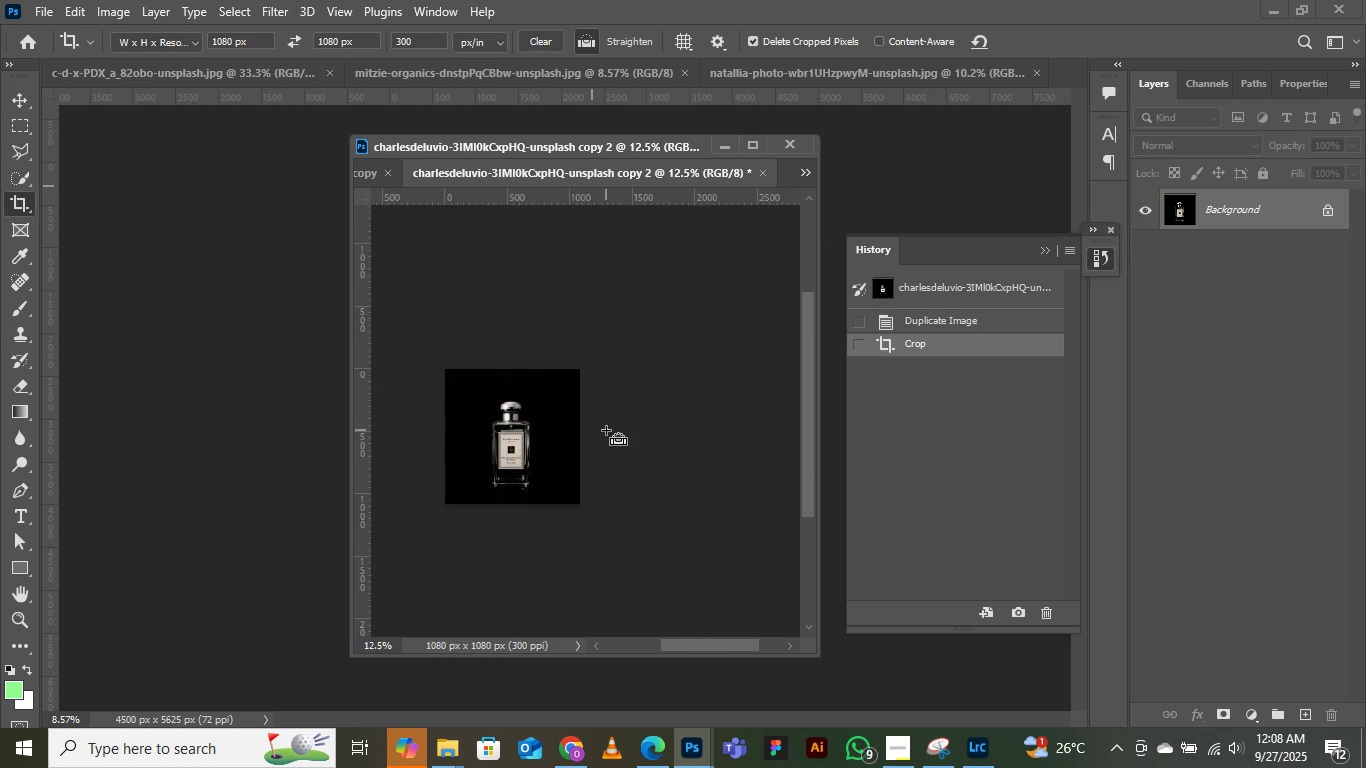 
key(Control+Equal)